 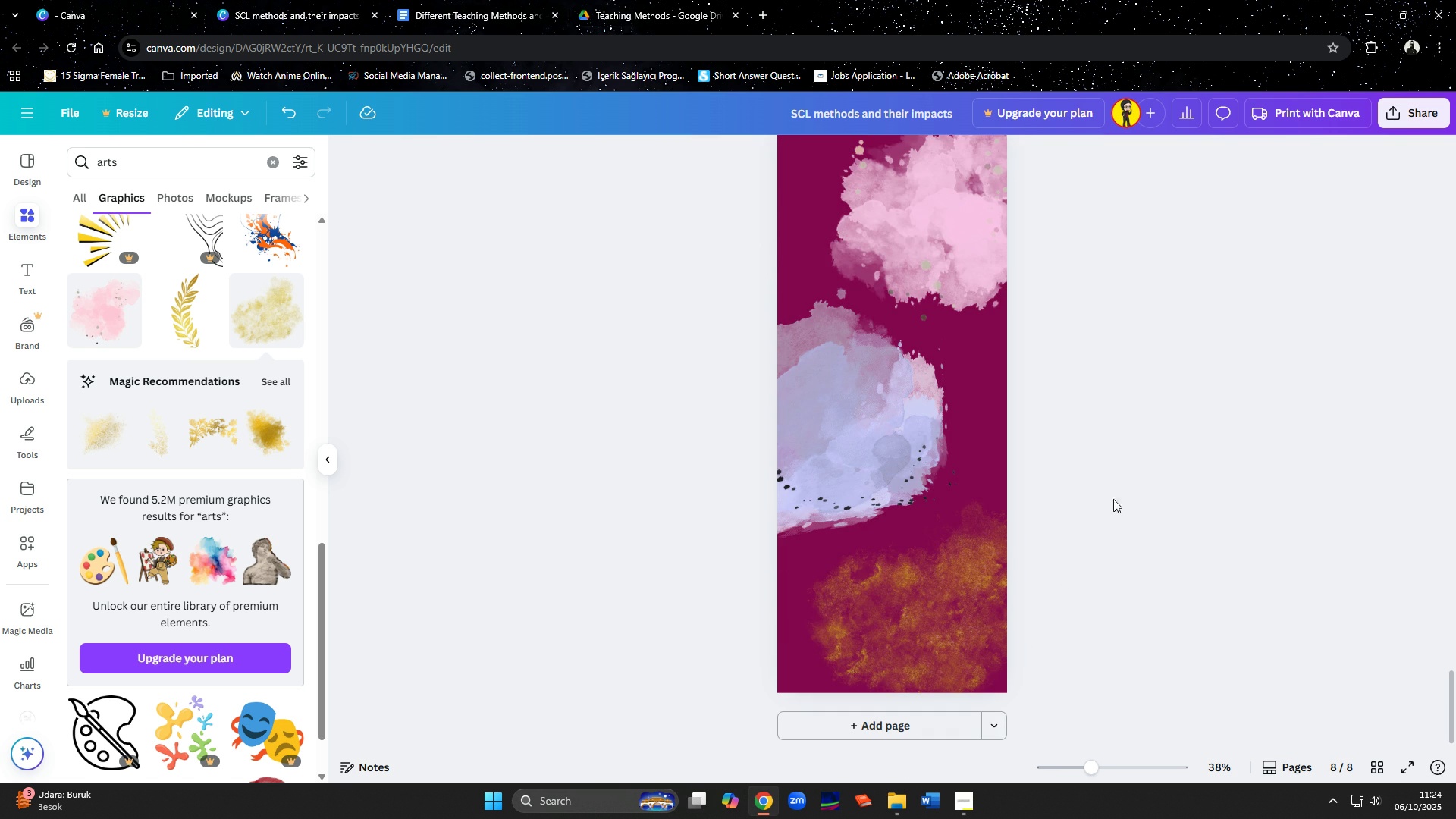 
scroll: coordinate [141, 482], scroll_direction: down, amount: 14.0
 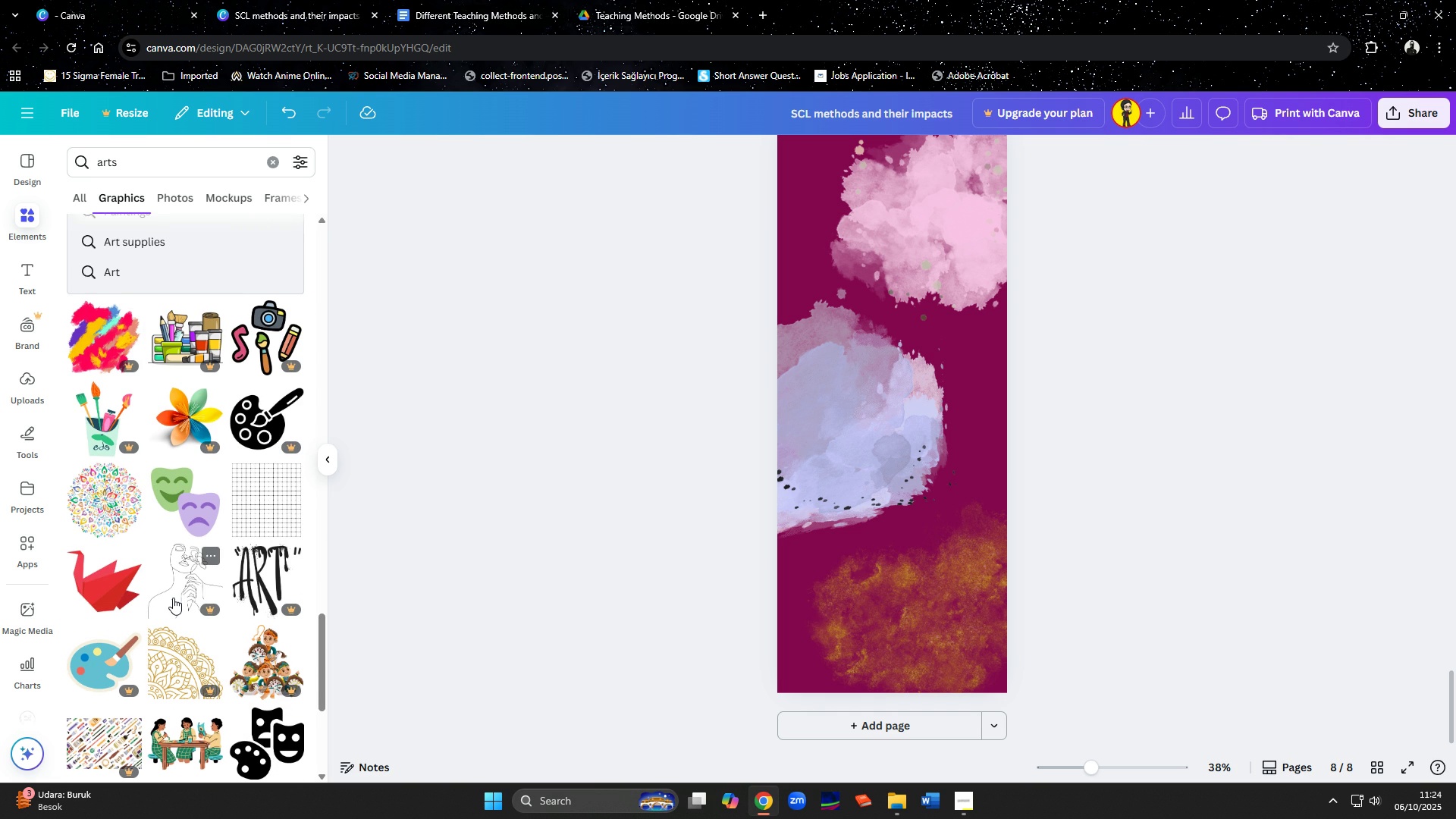 
scroll: coordinate [173, 598], scroll_direction: down, amount: 4.0
 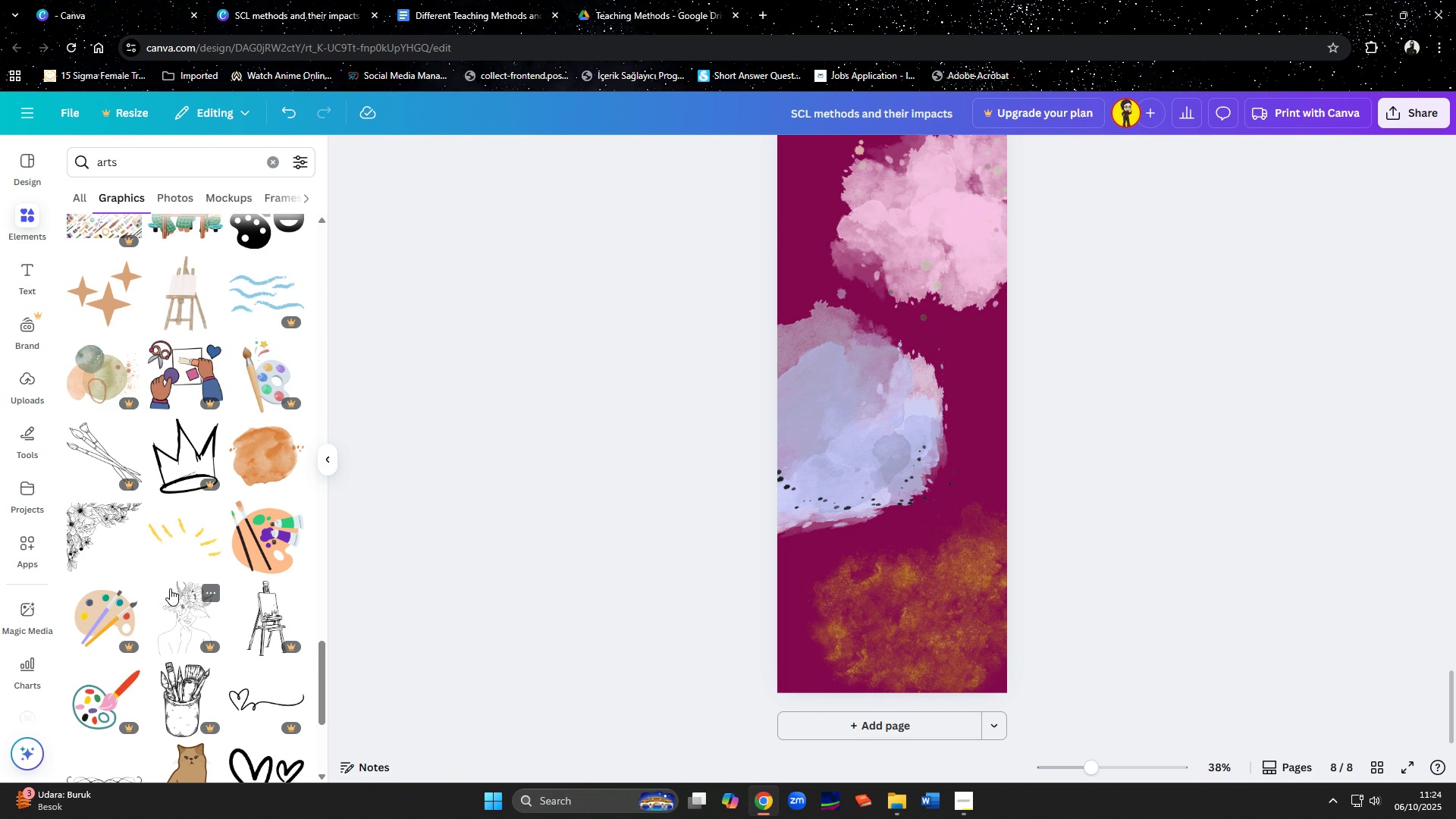 
wait(6.22)
 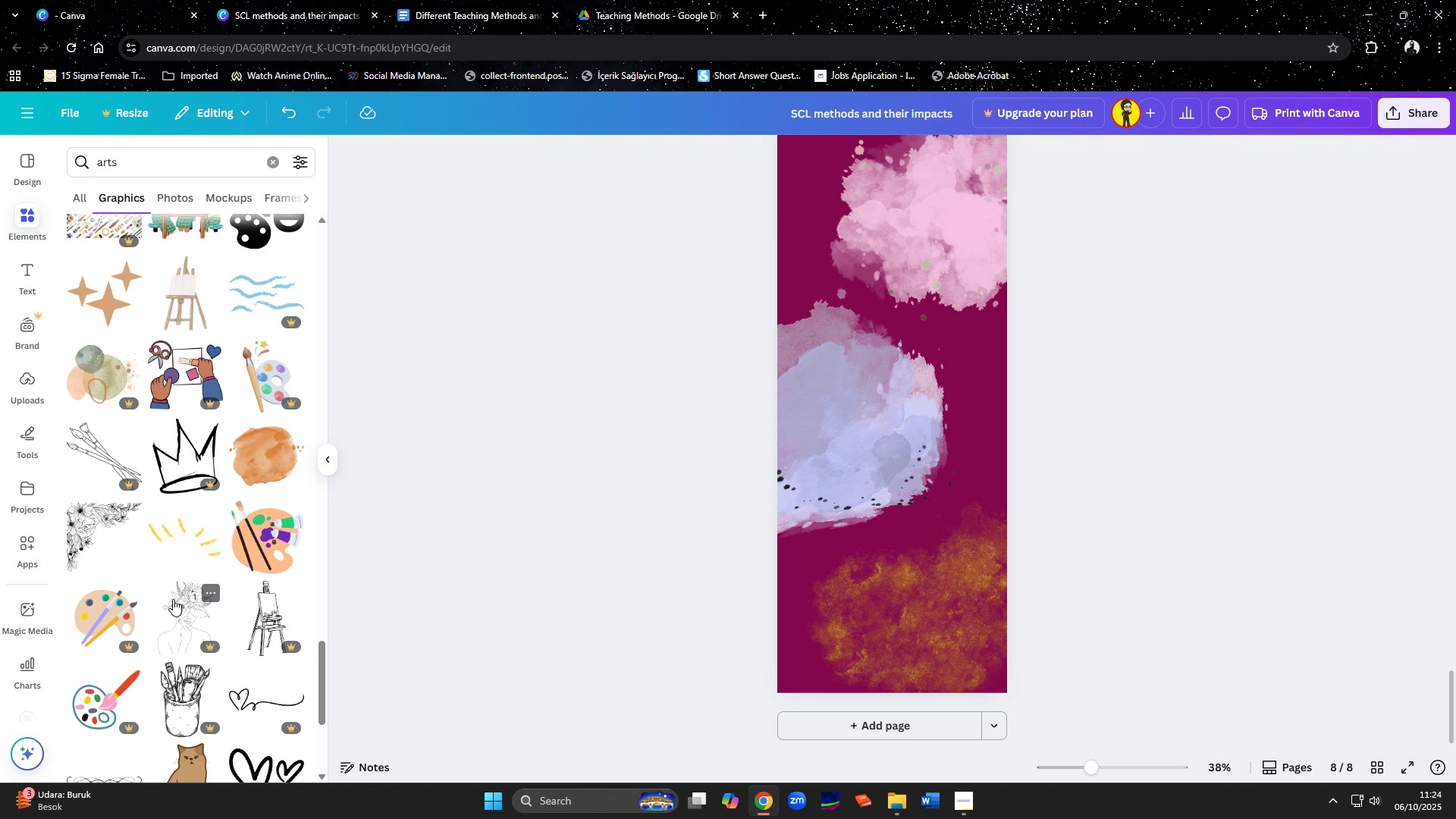 
scroll: coordinate [177, 603], scroll_direction: down, amount: 6.0